 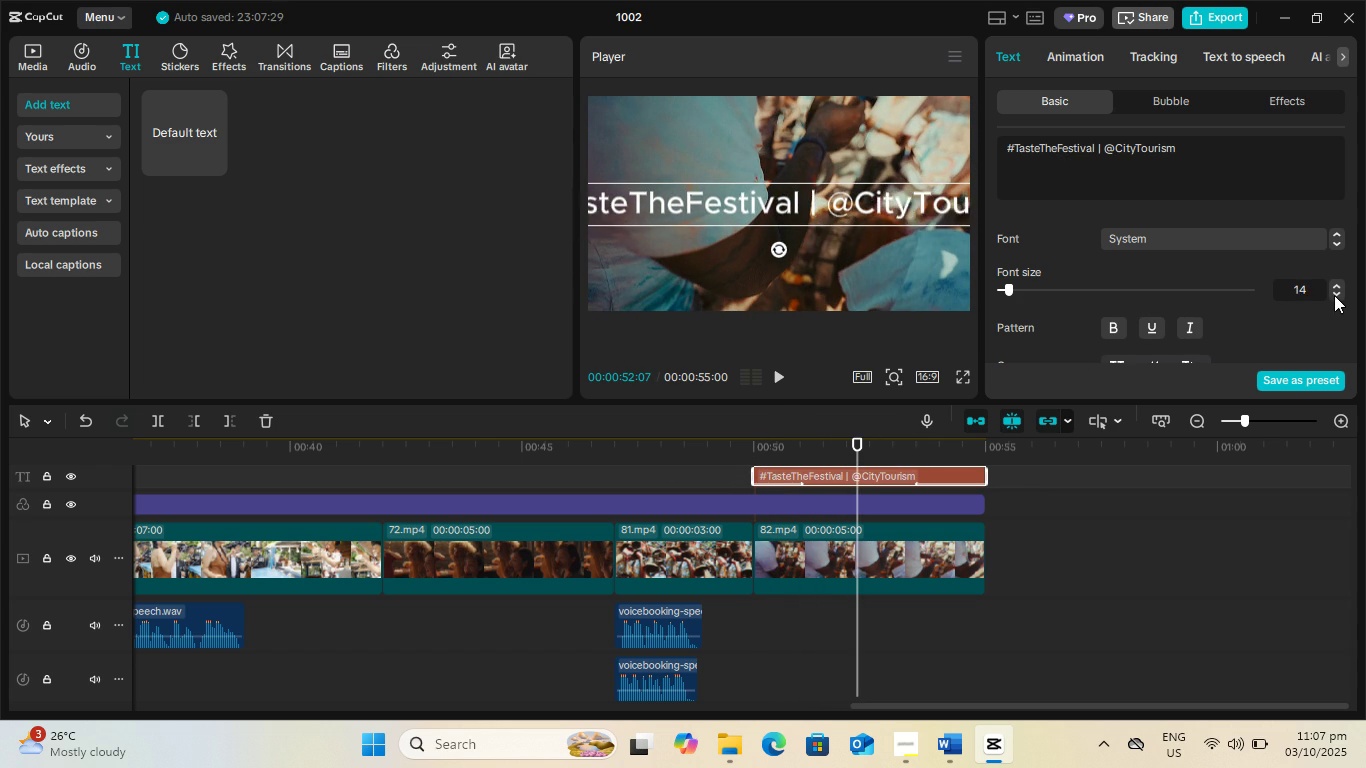 
triple_click([1335, 293])
 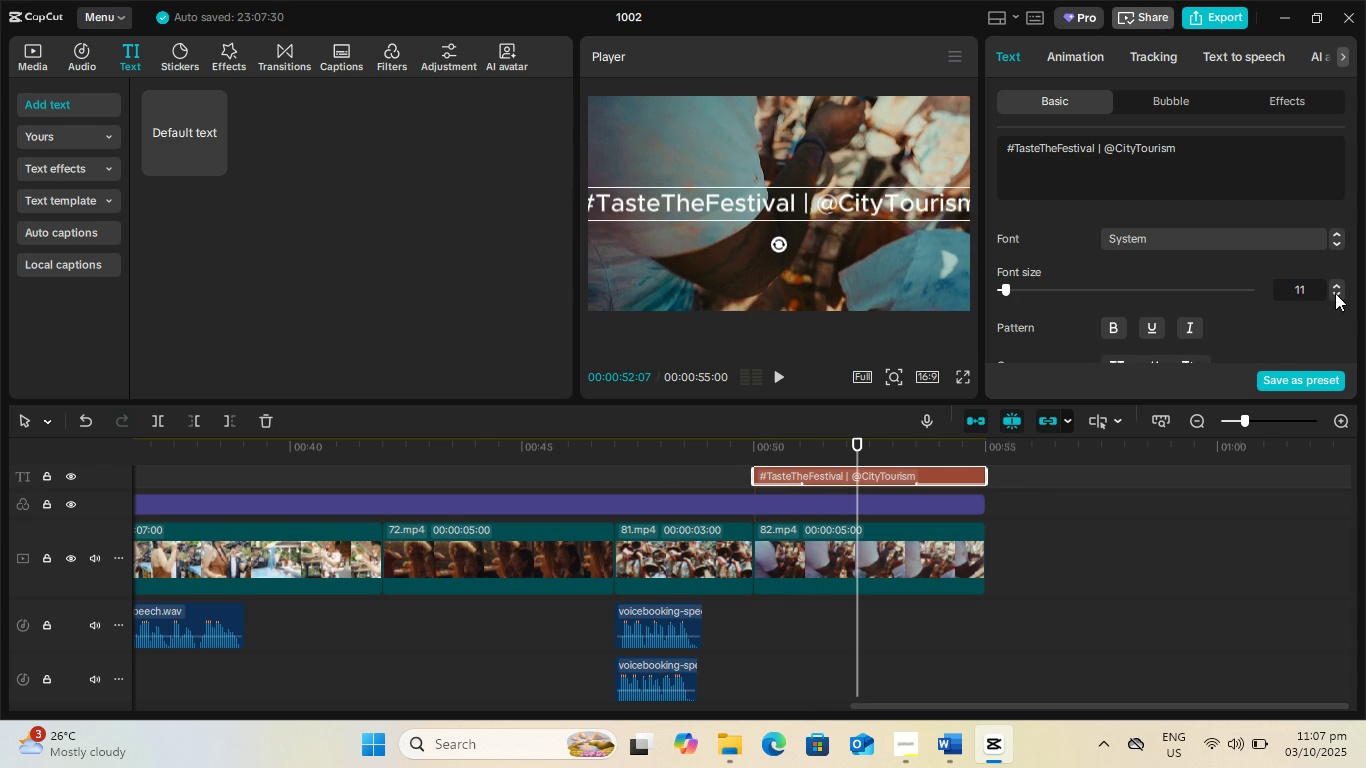 
triple_click([1335, 293])
 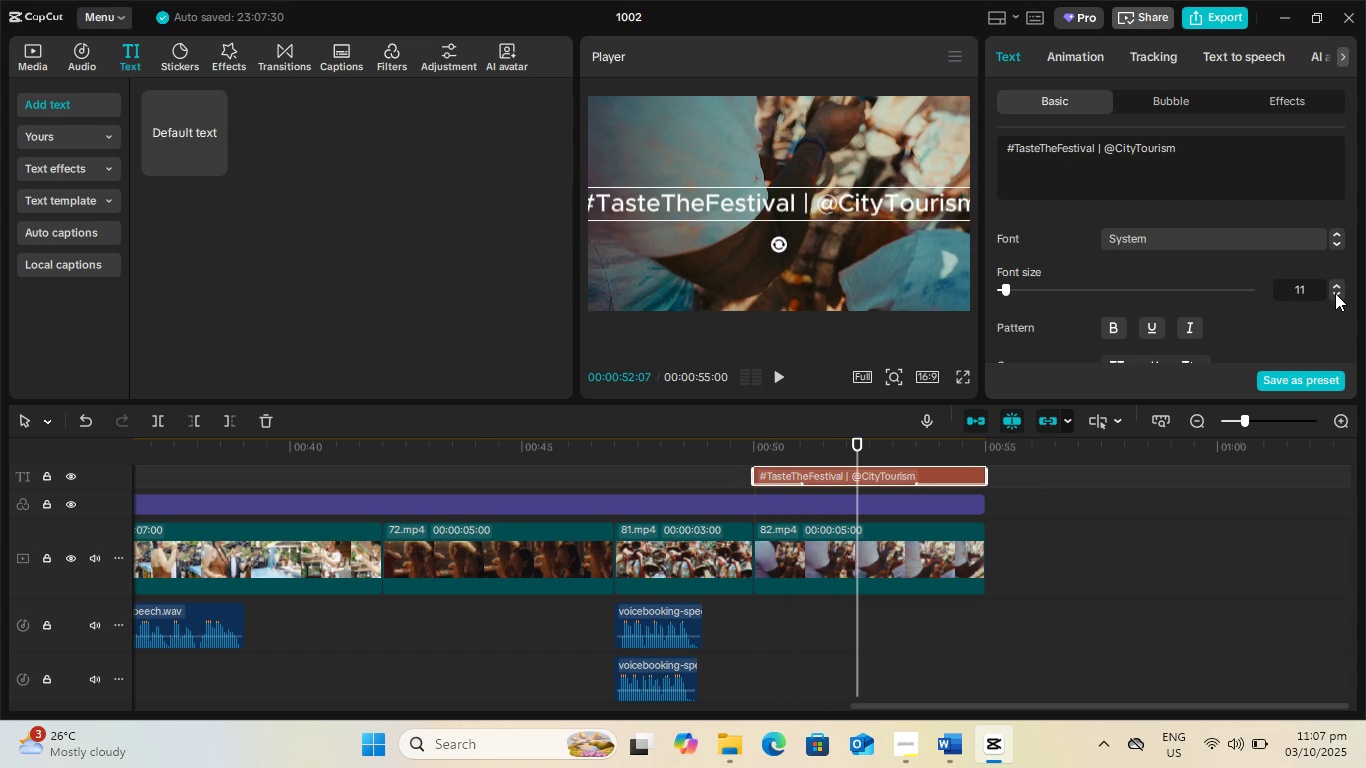 
triple_click([1335, 293])
 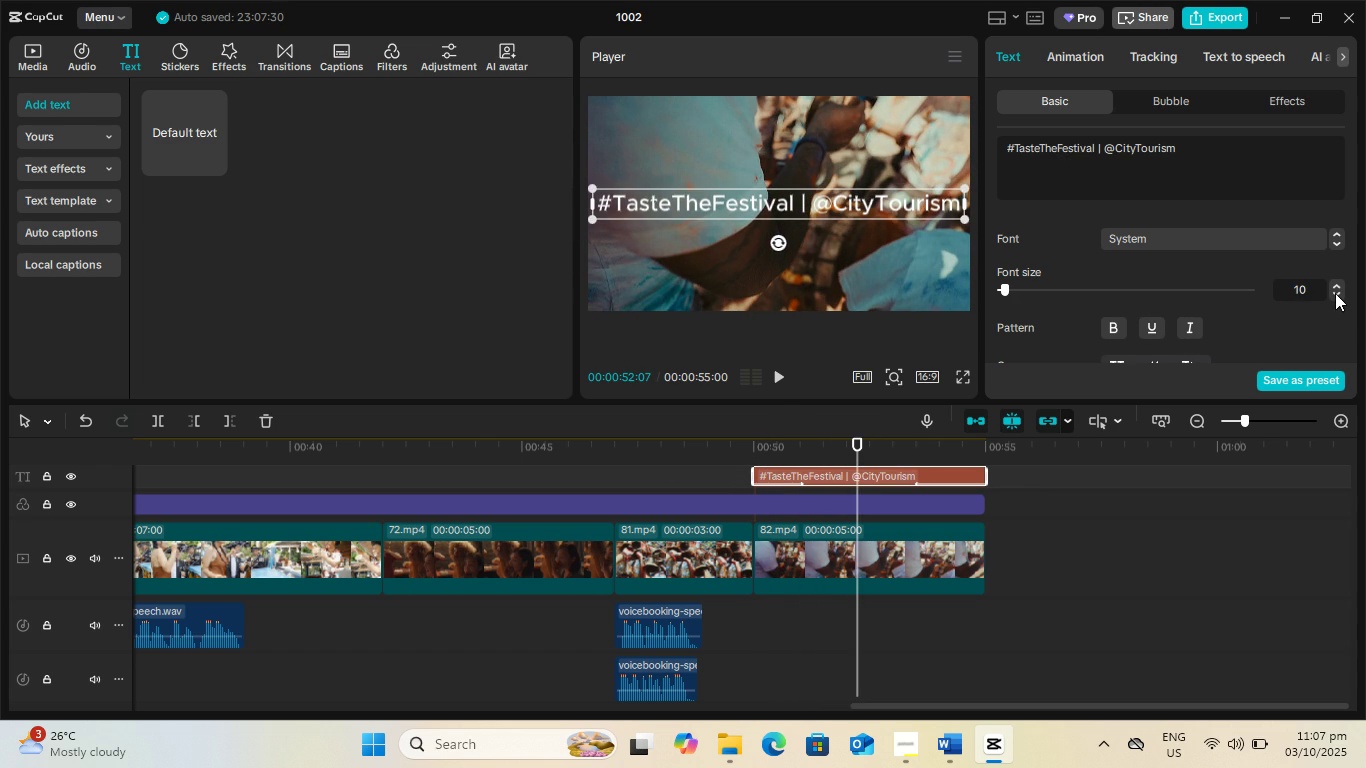 
left_click([1335, 293])
 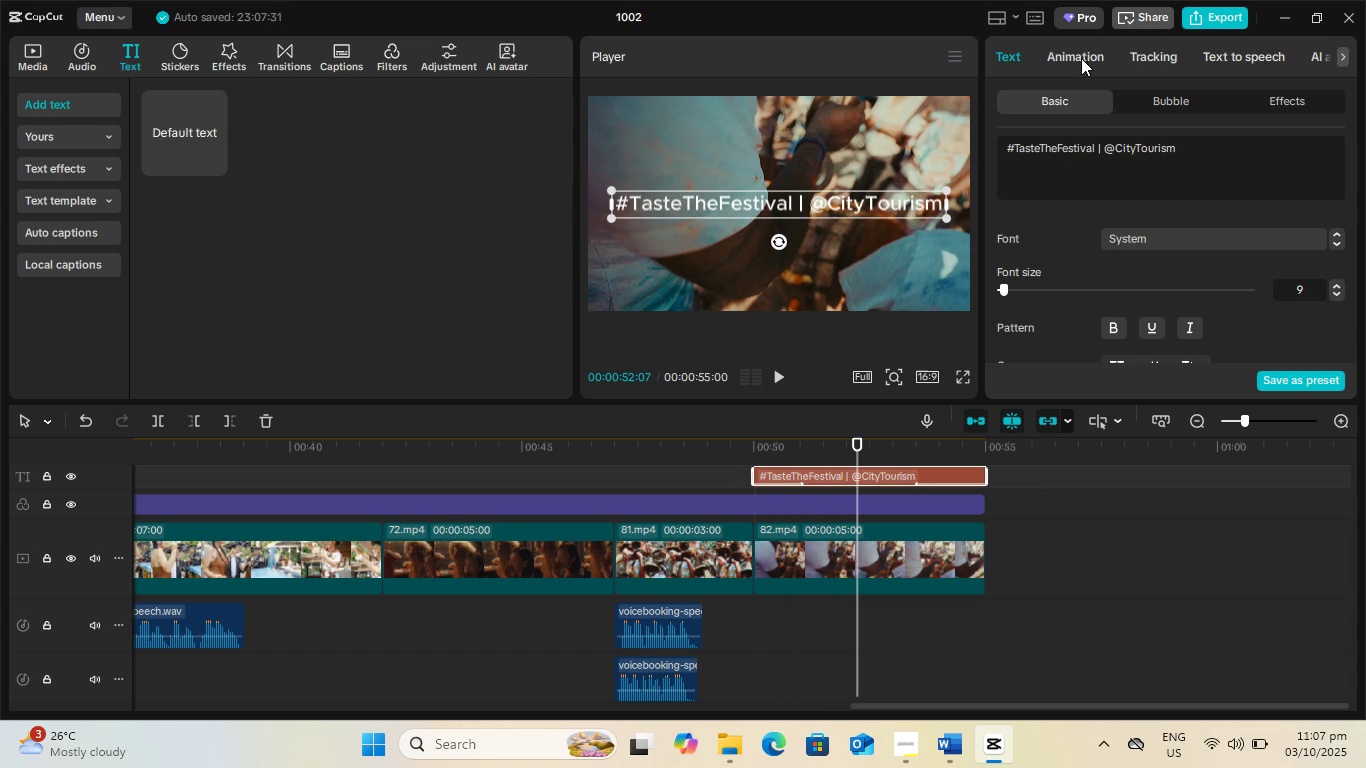 
left_click([1325, 97])
 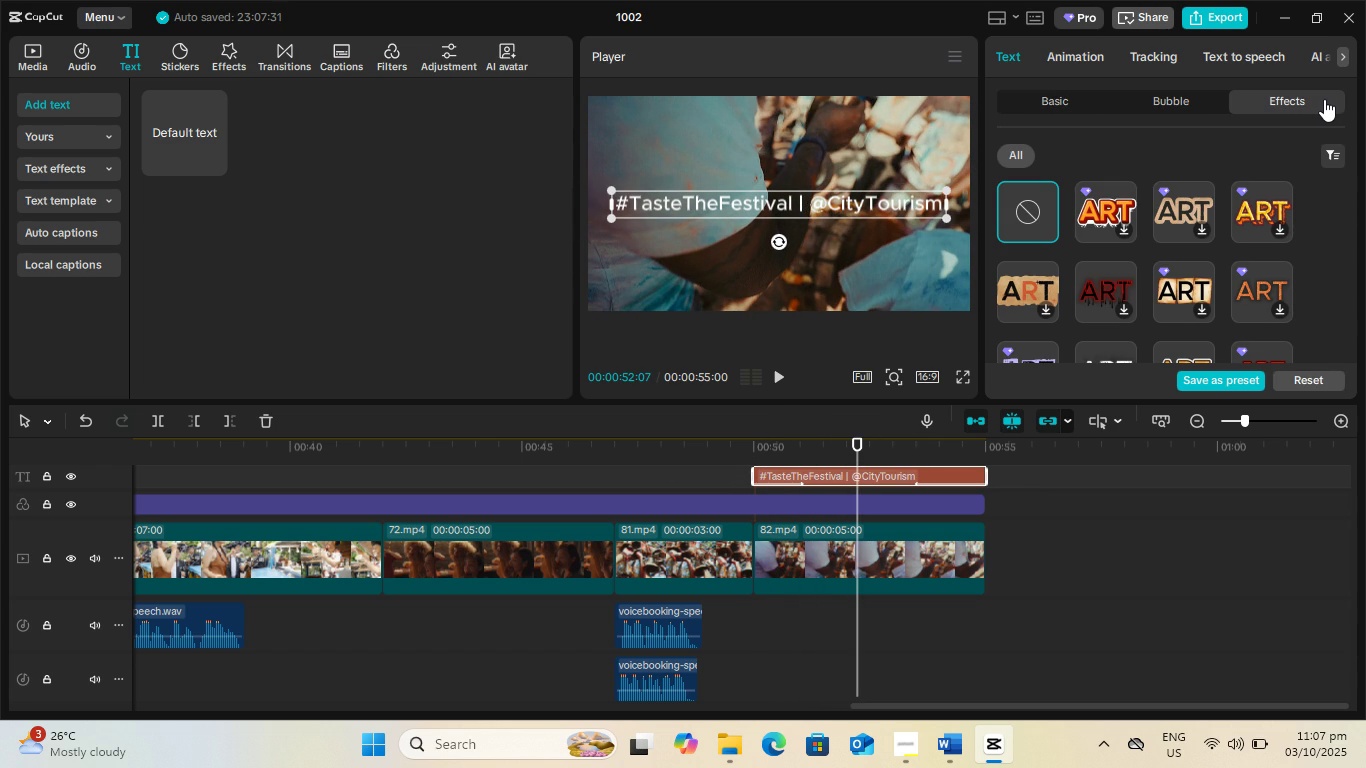 
scroll: coordinate [1137, 258], scroll_direction: down, amount: 18.0
 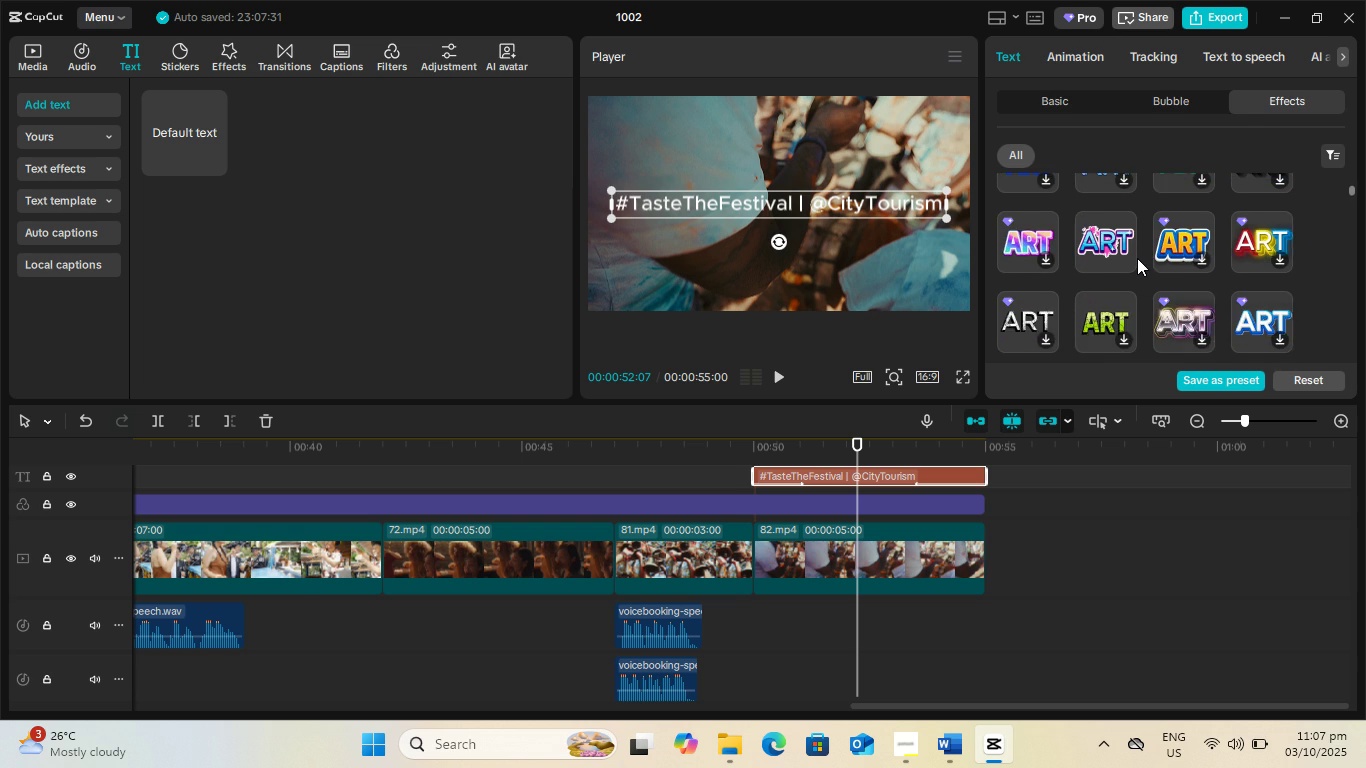 
scroll: coordinate [1136, 256], scroll_direction: up, amount: 1.0
 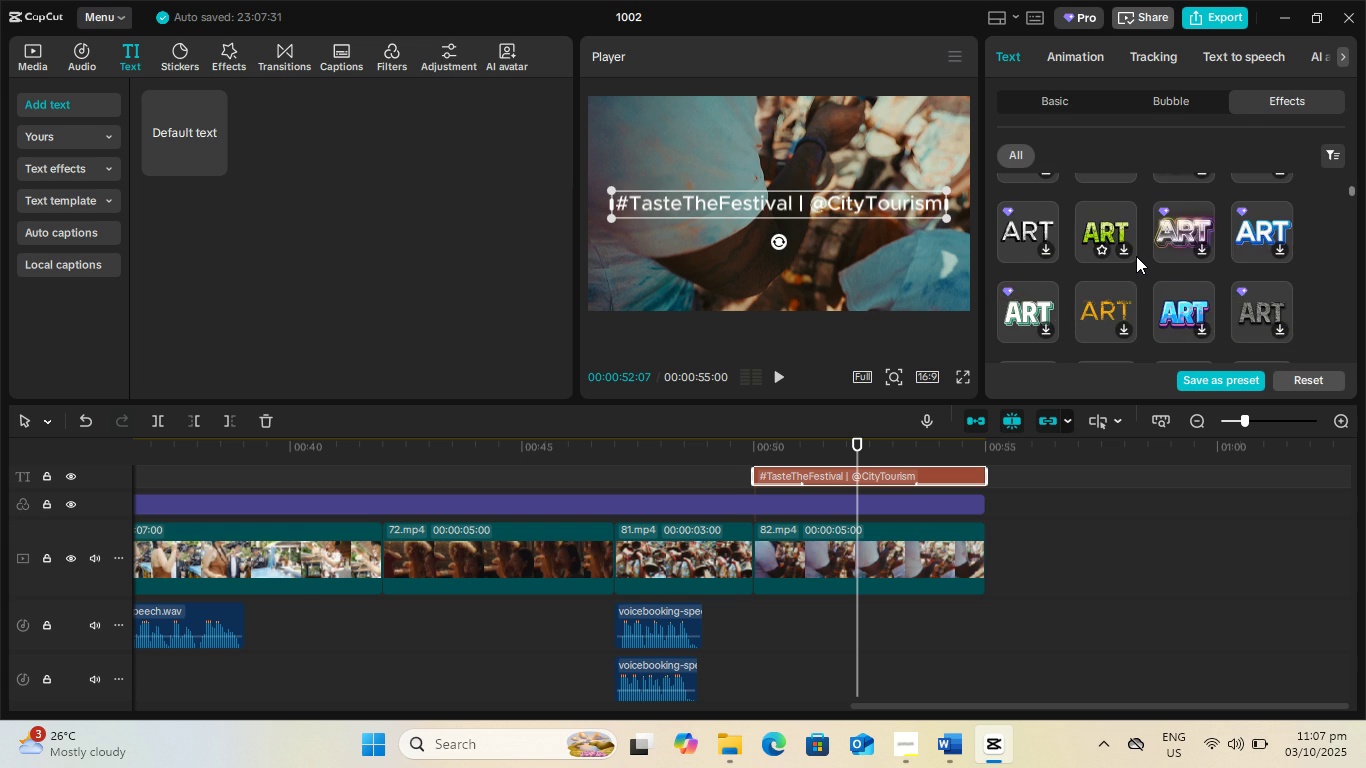 
scroll: coordinate [1136, 260], scroll_direction: down, amount: 11.0
 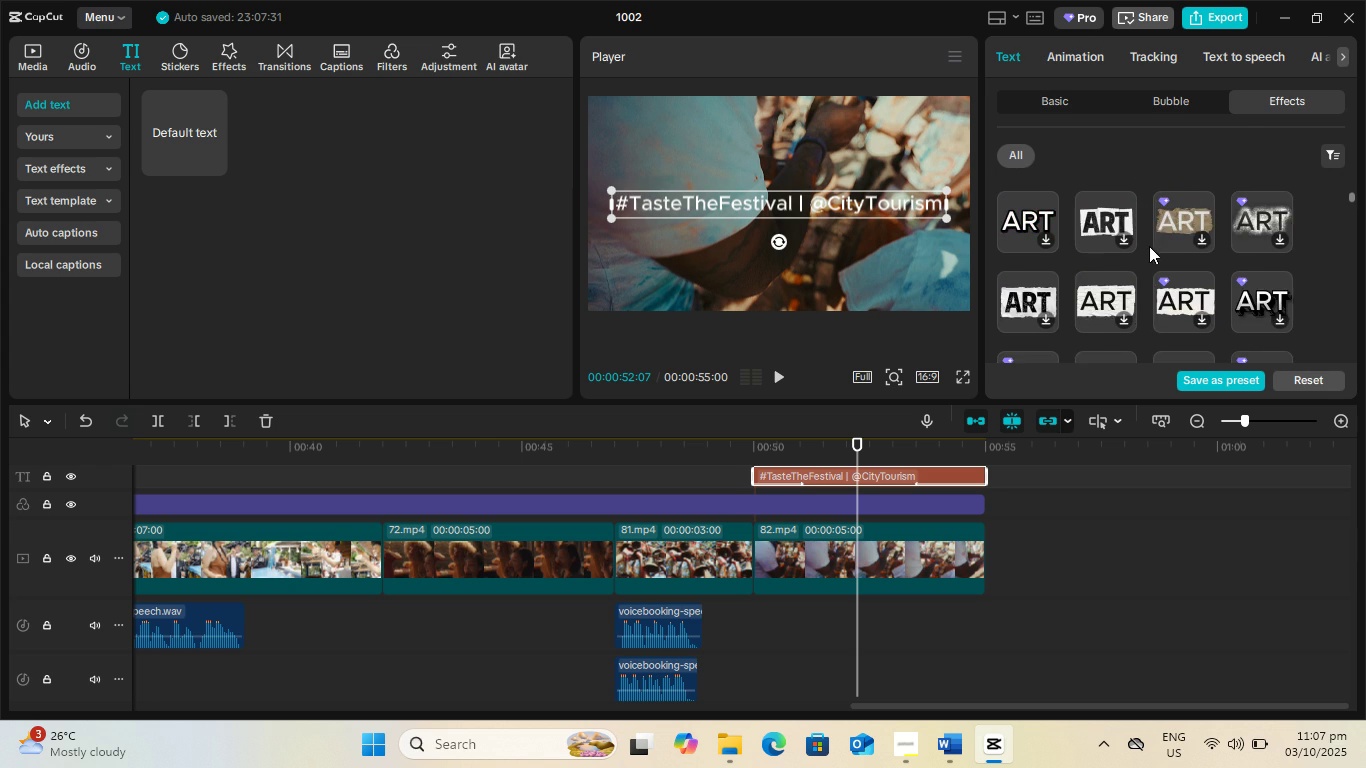 
scroll: coordinate [1148, 251], scroll_direction: up, amount: 1.0
 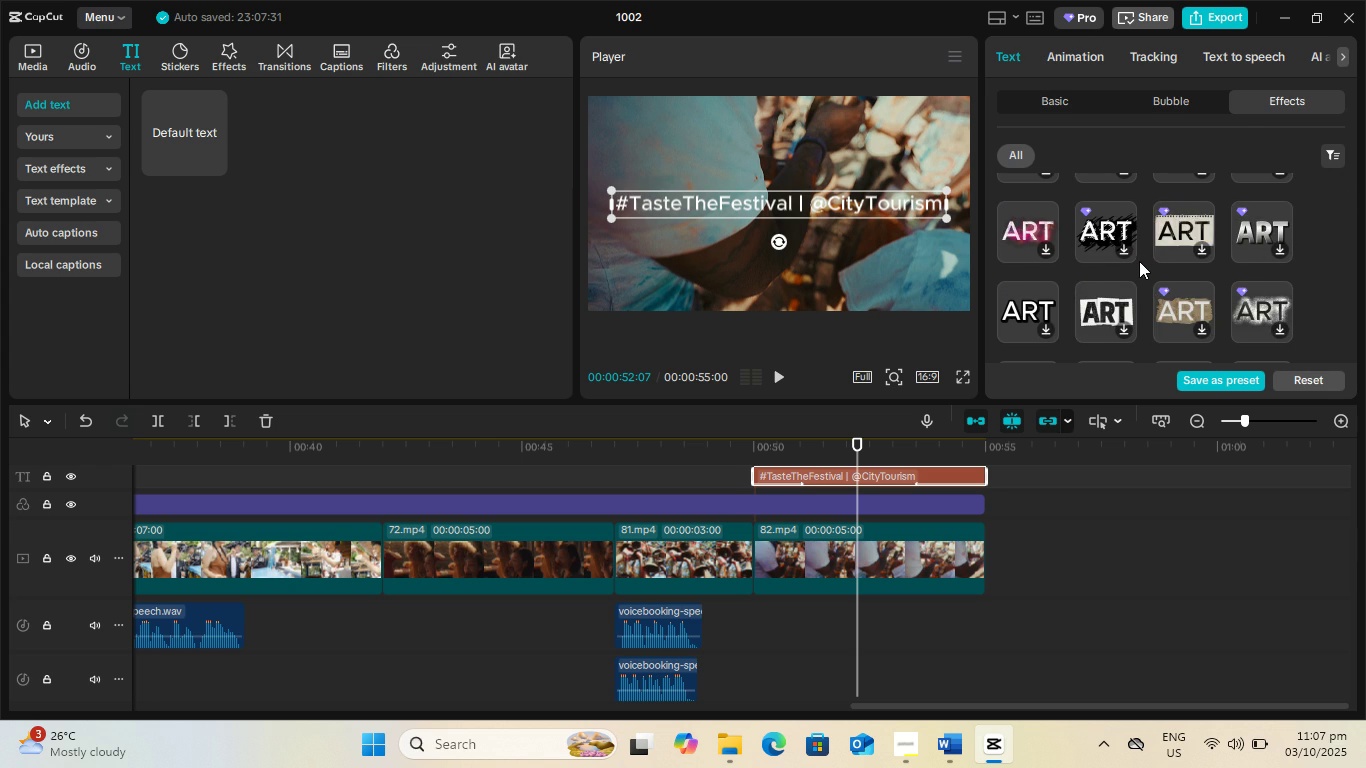 
scroll: coordinate [1126, 266], scroll_direction: down, amount: 10.0
 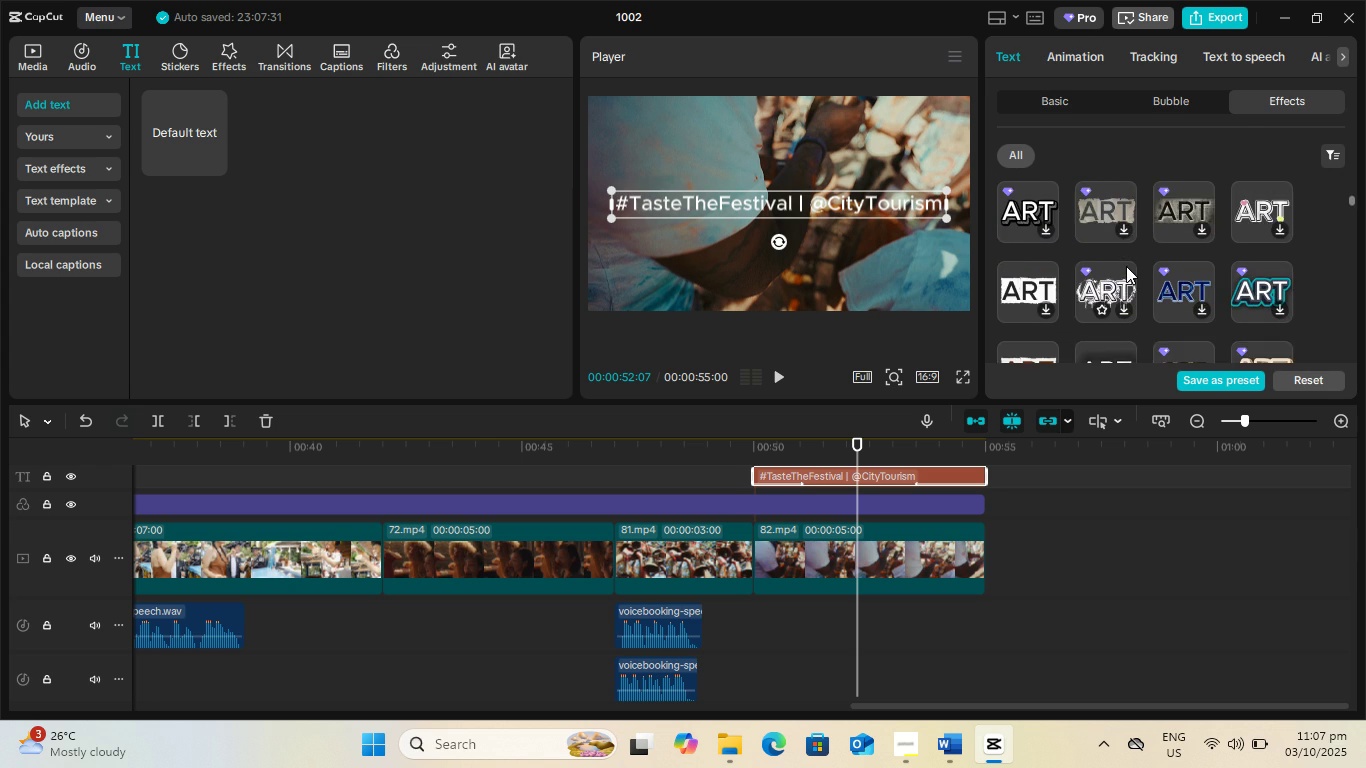 
scroll: coordinate [1110, 269], scroll_direction: up, amount: 4.0
 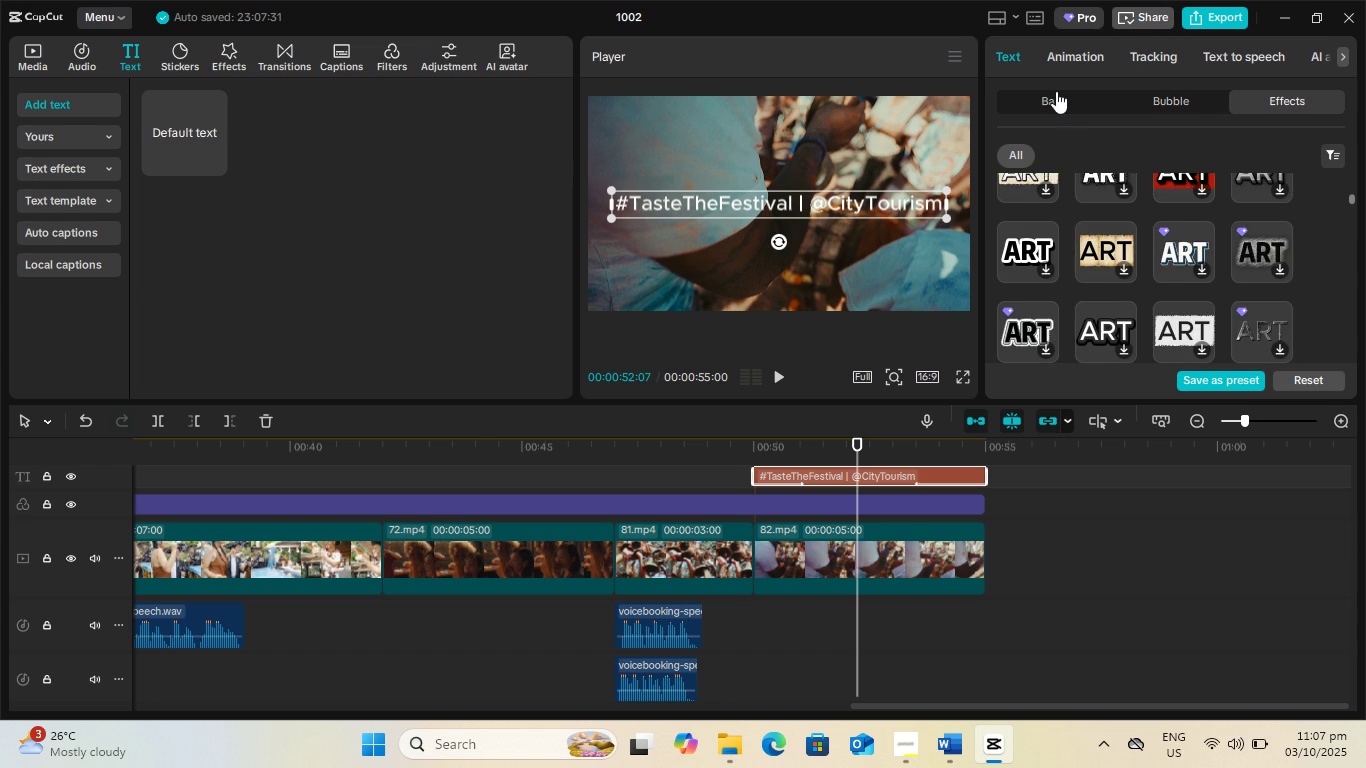 
left_click([1056, 91])
 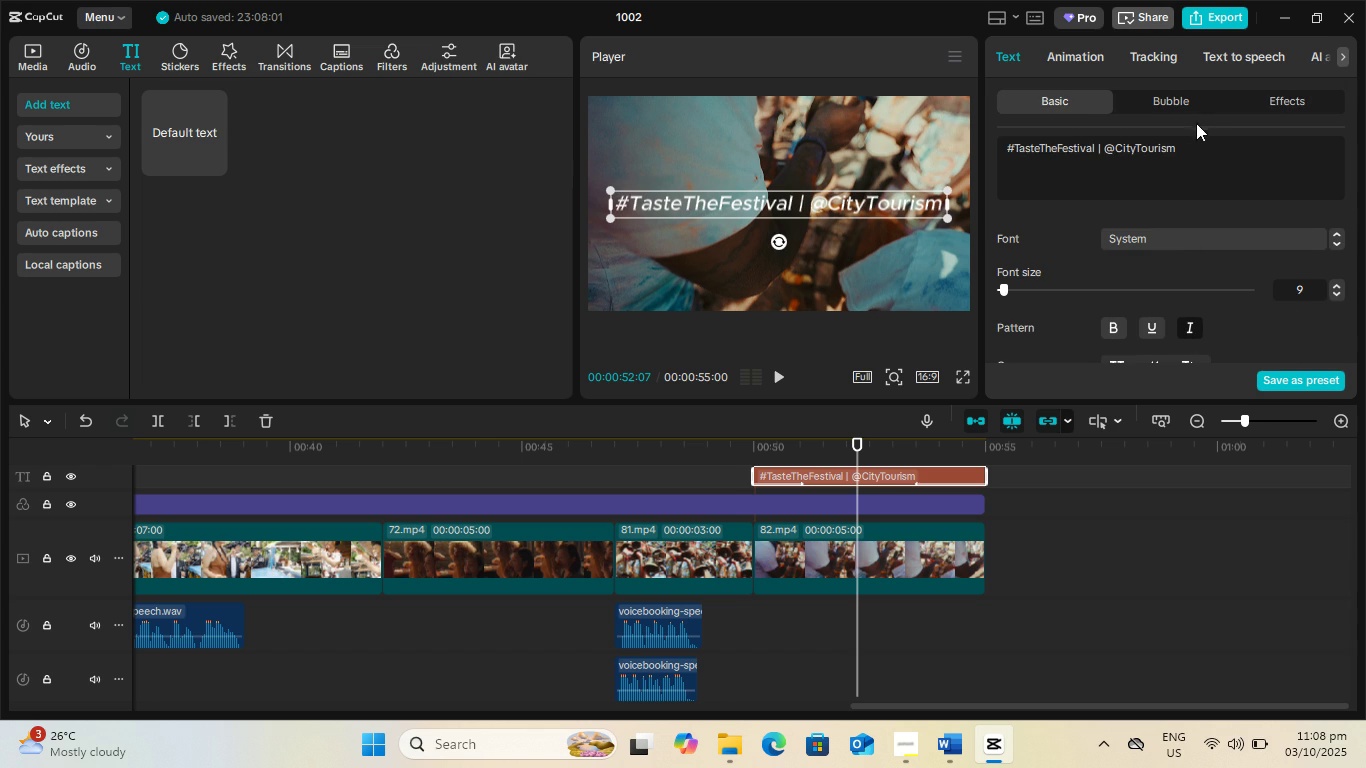 
left_click([1176, 110])
 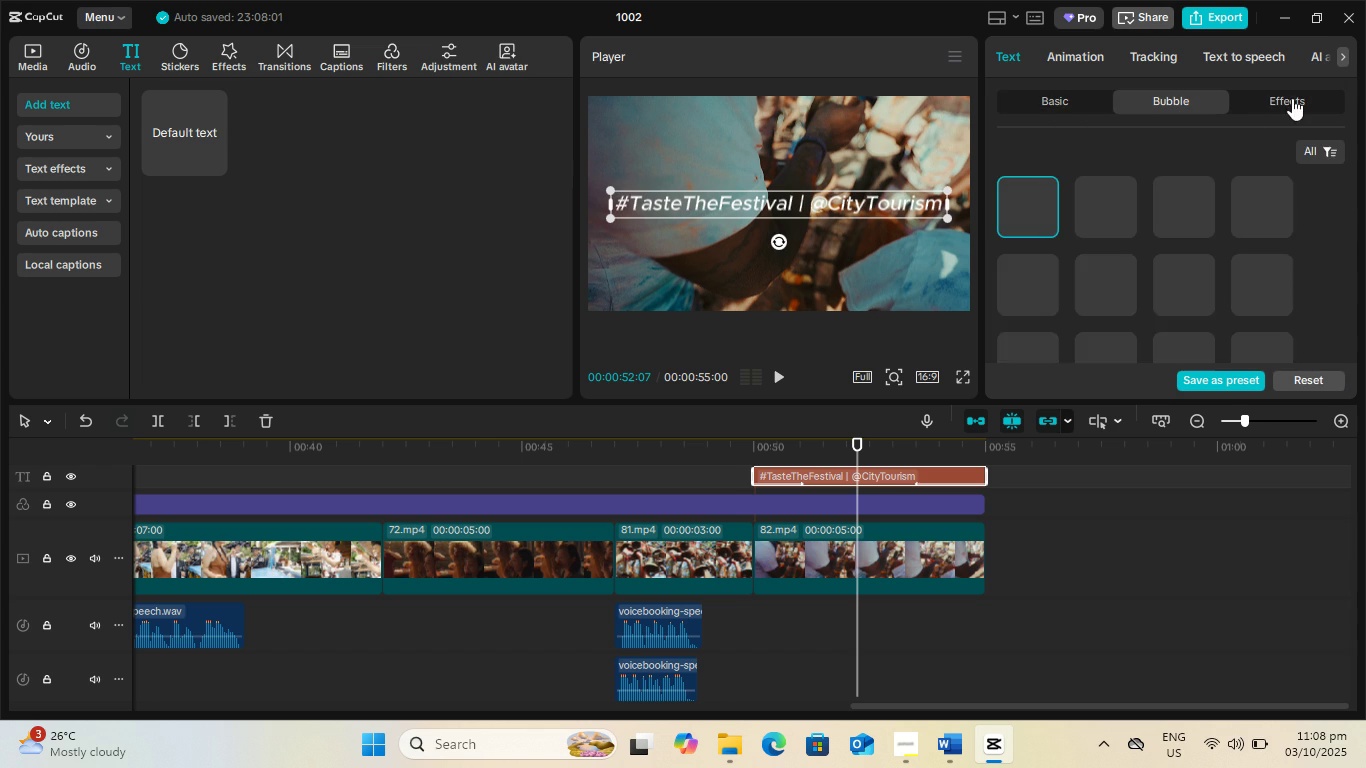 
left_click([1292, 98])
 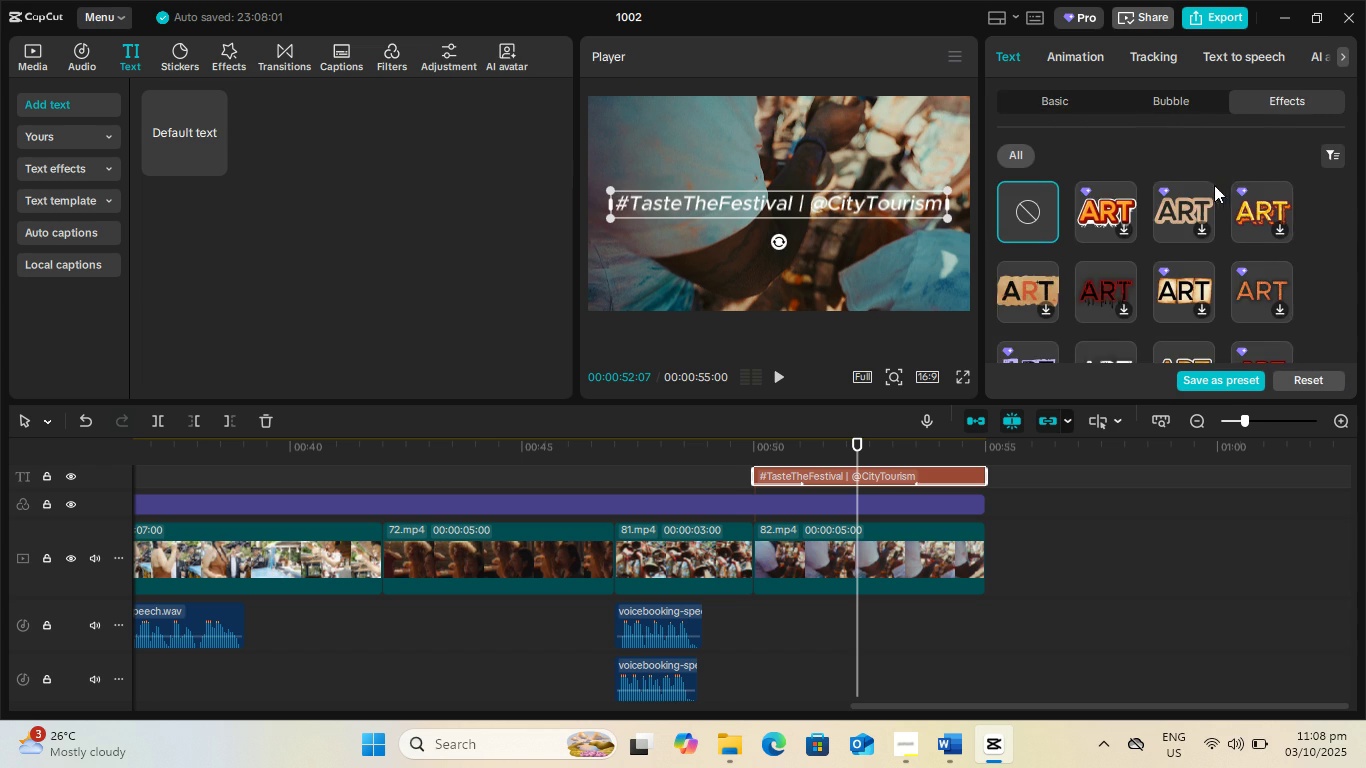 
scroll: coordinate [1200, 264], scroll_direction: down, amount: 4.0
 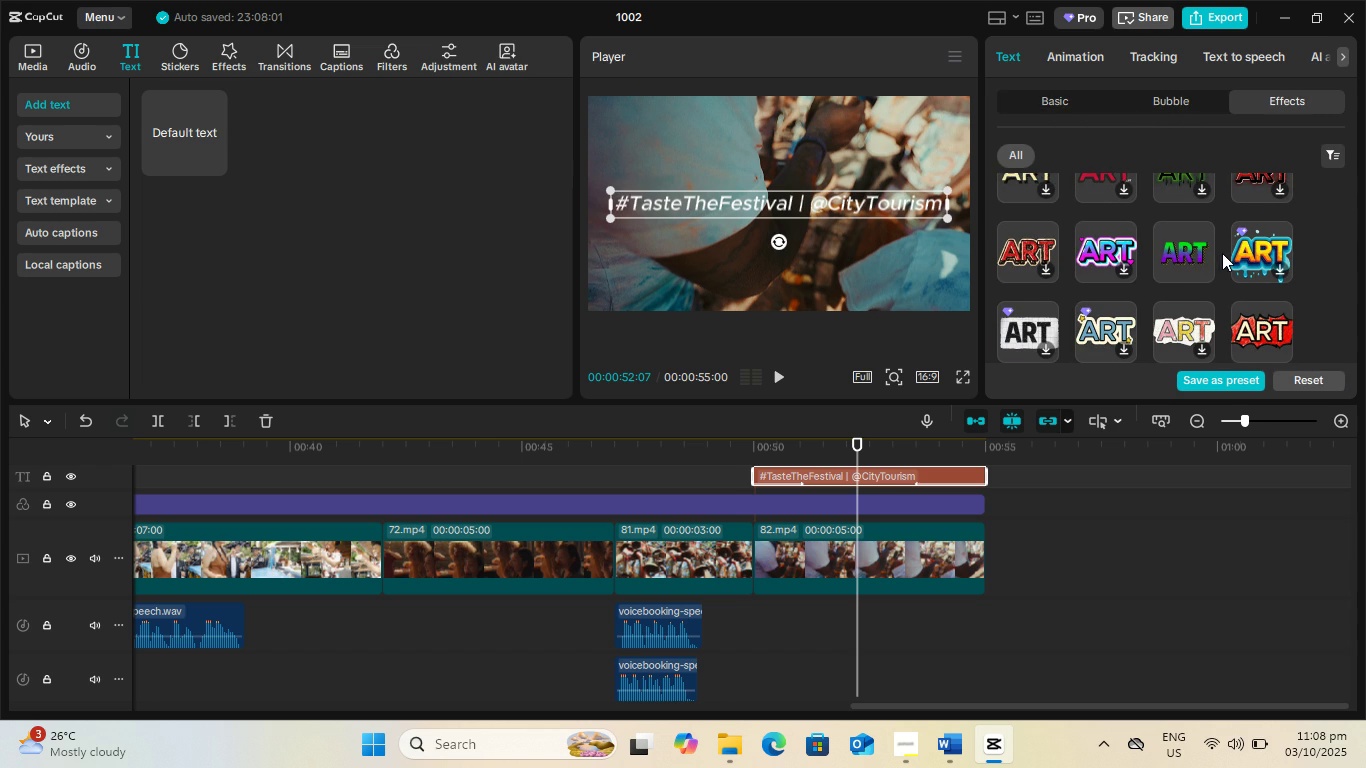 
left_click([1197, 244])
 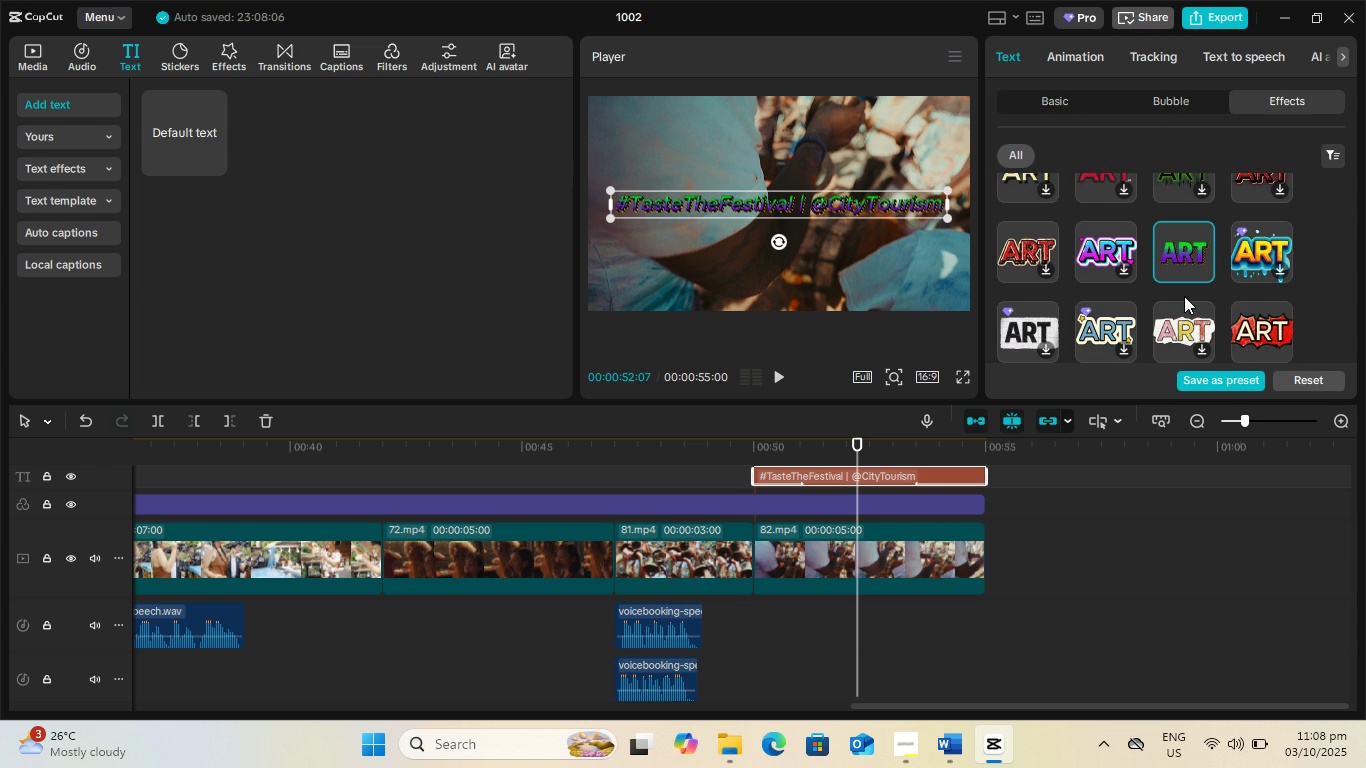 
scroll: coordinate [1184, 287], scroll_direction: up, amount: 4.0
 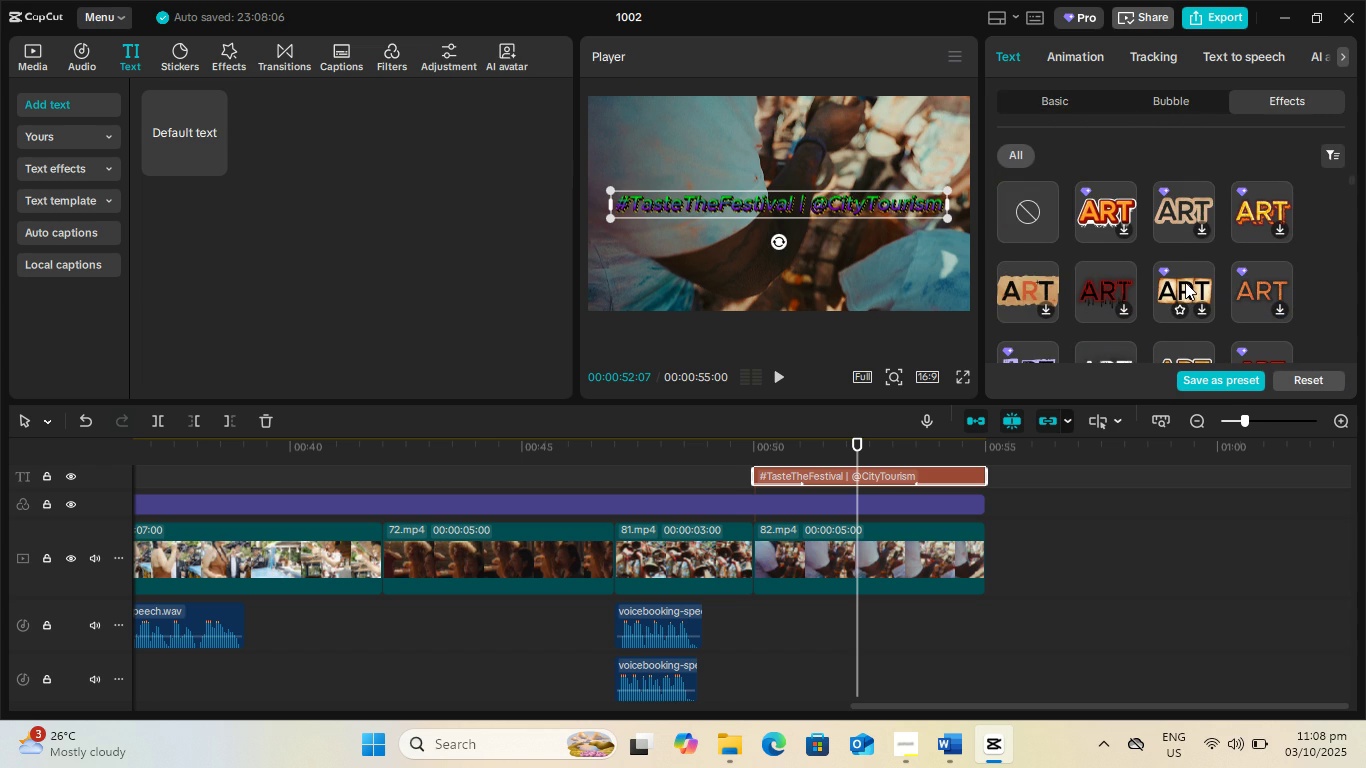 
scroll: coordinate [1183, 273], scroll_direction: down, amount: 7.0
 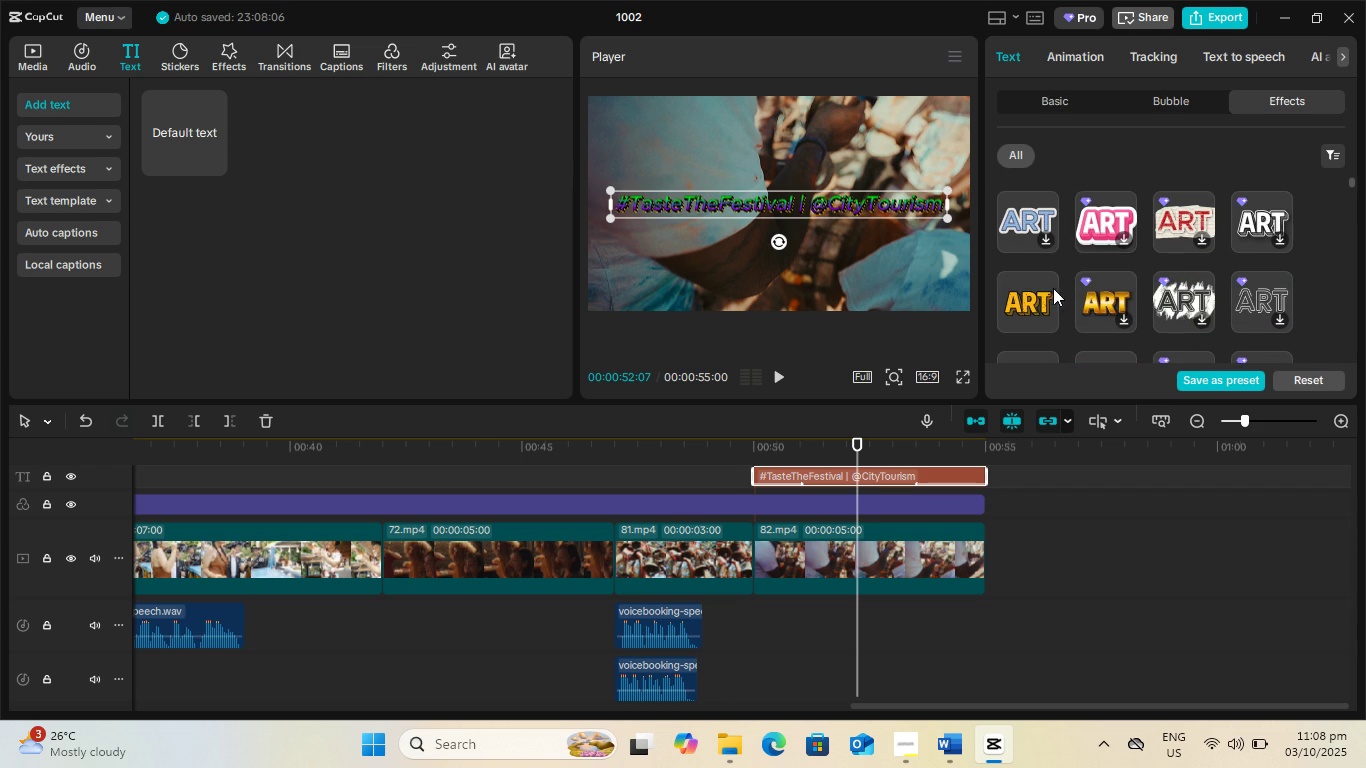 
left_click([1047, 288])
 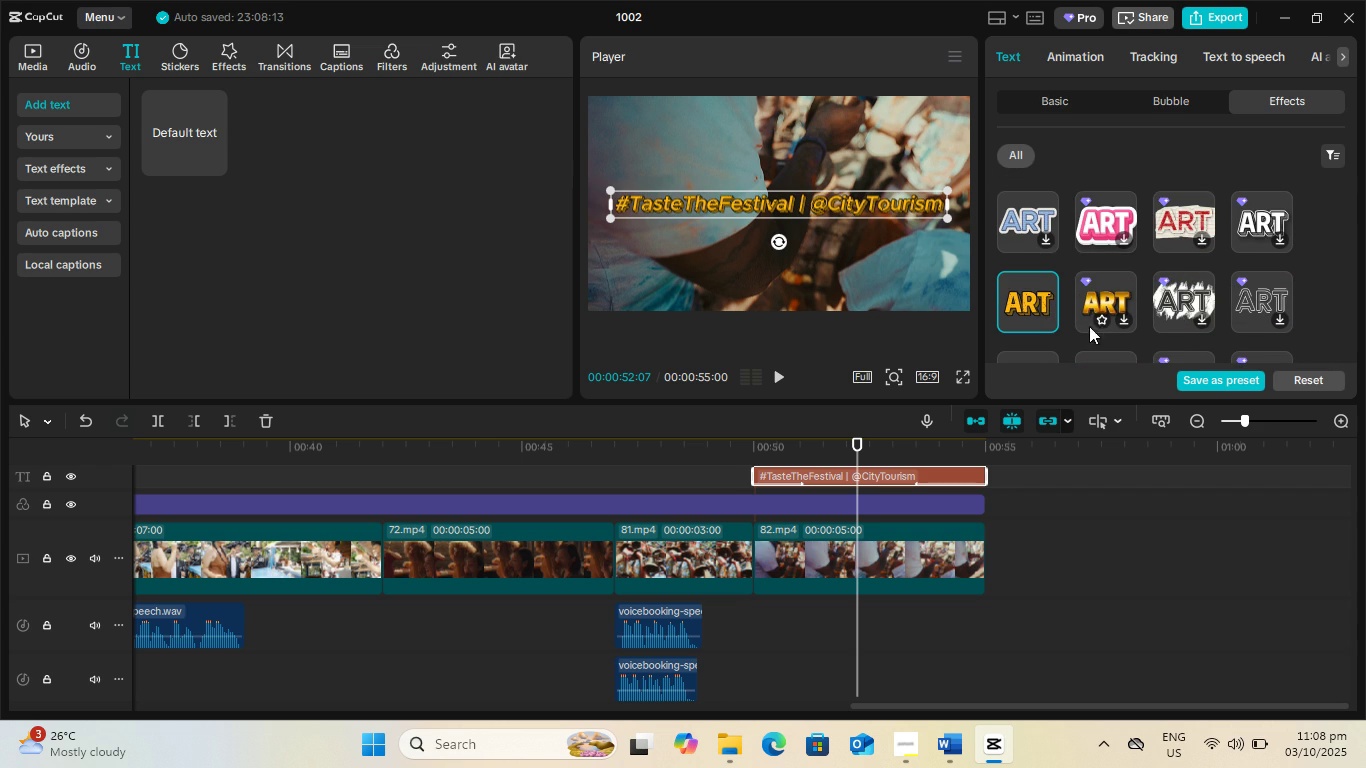 
scroll: coordinate [1257, 254], scroll_direction: down, amount: 16.0
 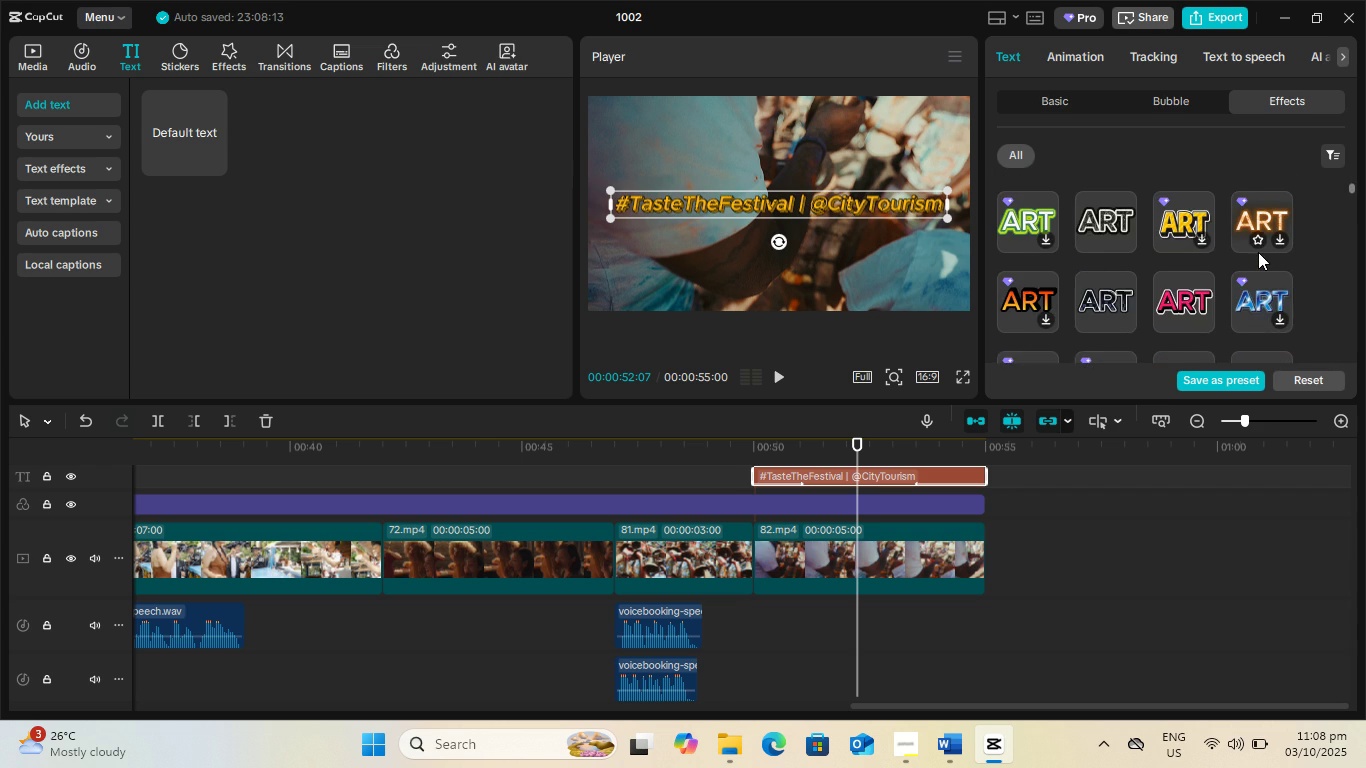 
scroll: coordinate [1258, 251], scroll_direction: up, amount: 2.0
 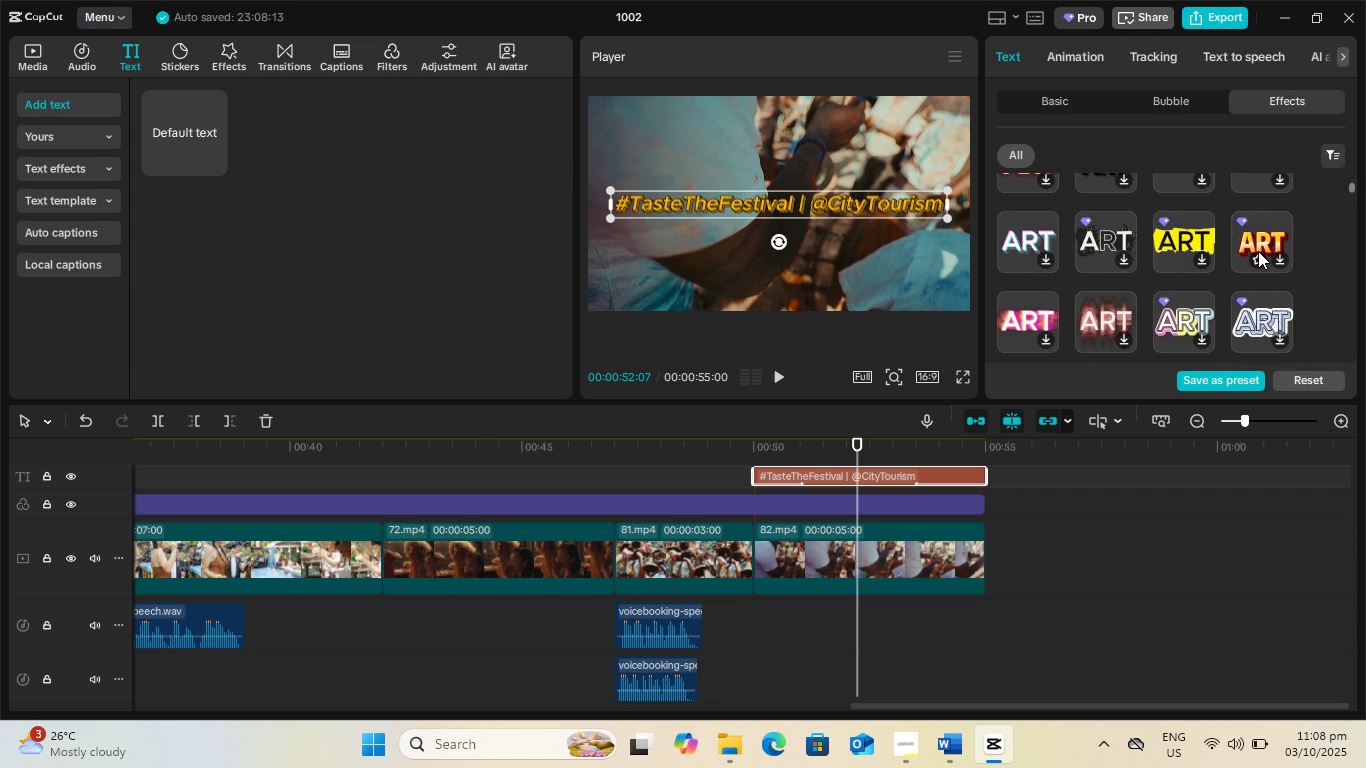 
scroll: coordinate [1258, 248], scroll_direction: down, amount: 18.0
 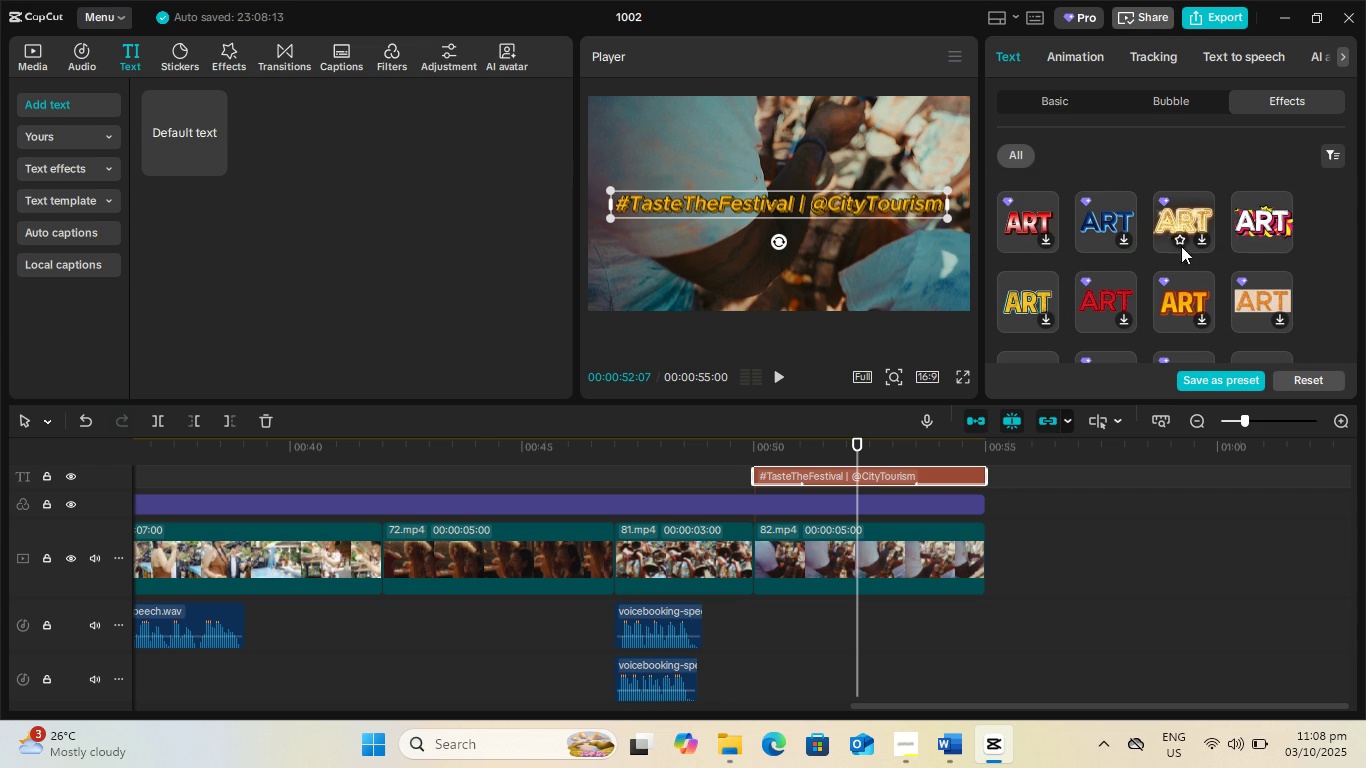 
left_click([1038, 286])
 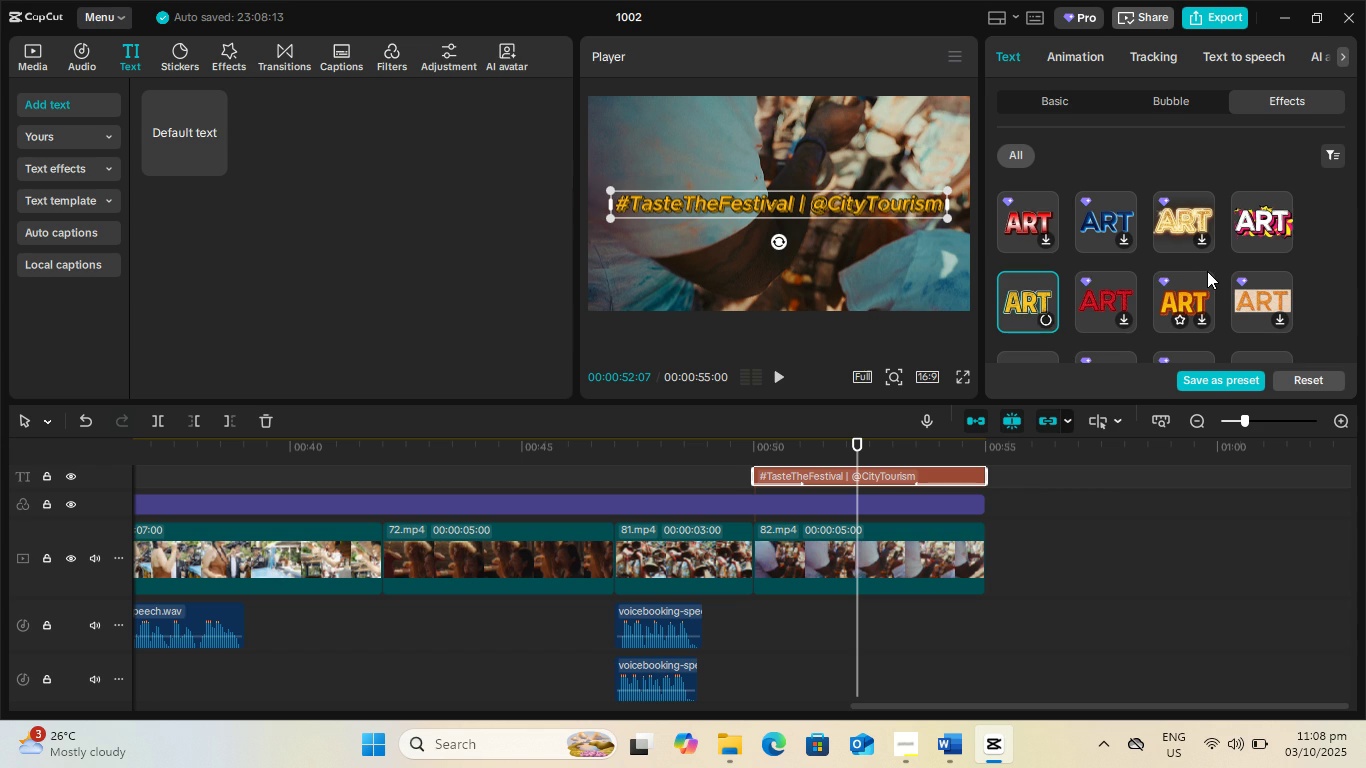 
scroll: coordinate [1222, 257], scroll_direction: down, amount: 11.0
 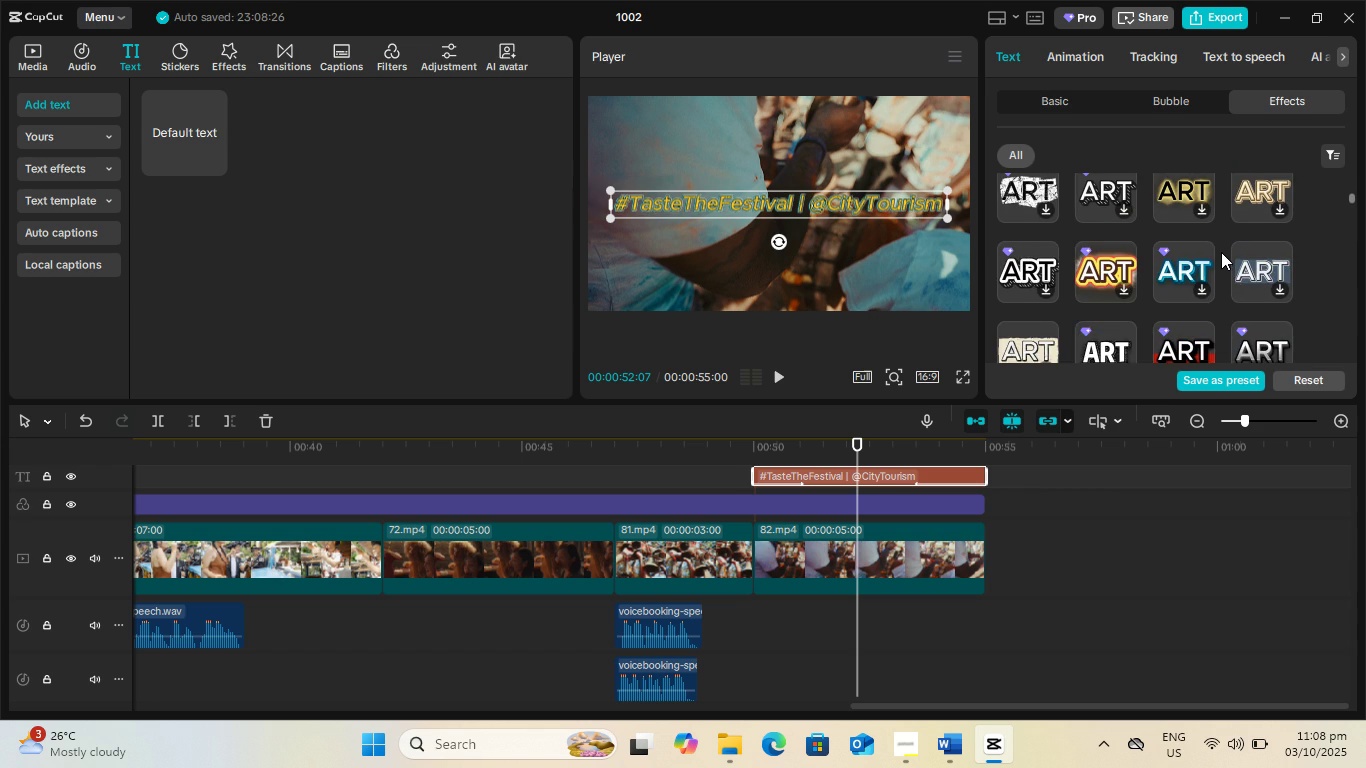 
scroll: coordinate [1221, 252], scroll_direction: none, amount: 0.0
 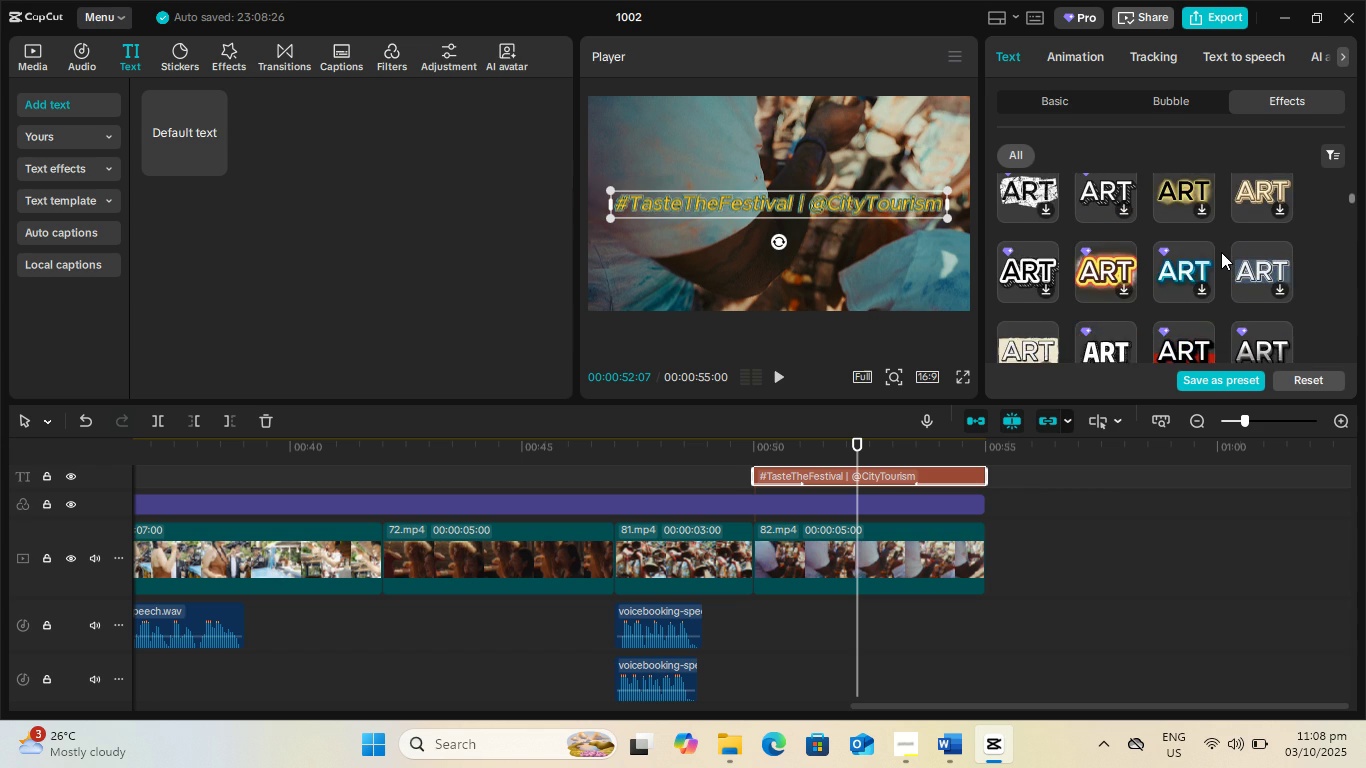 
scroll: coordinate [1215, 246], scroll_direction: down, amount: 33.0